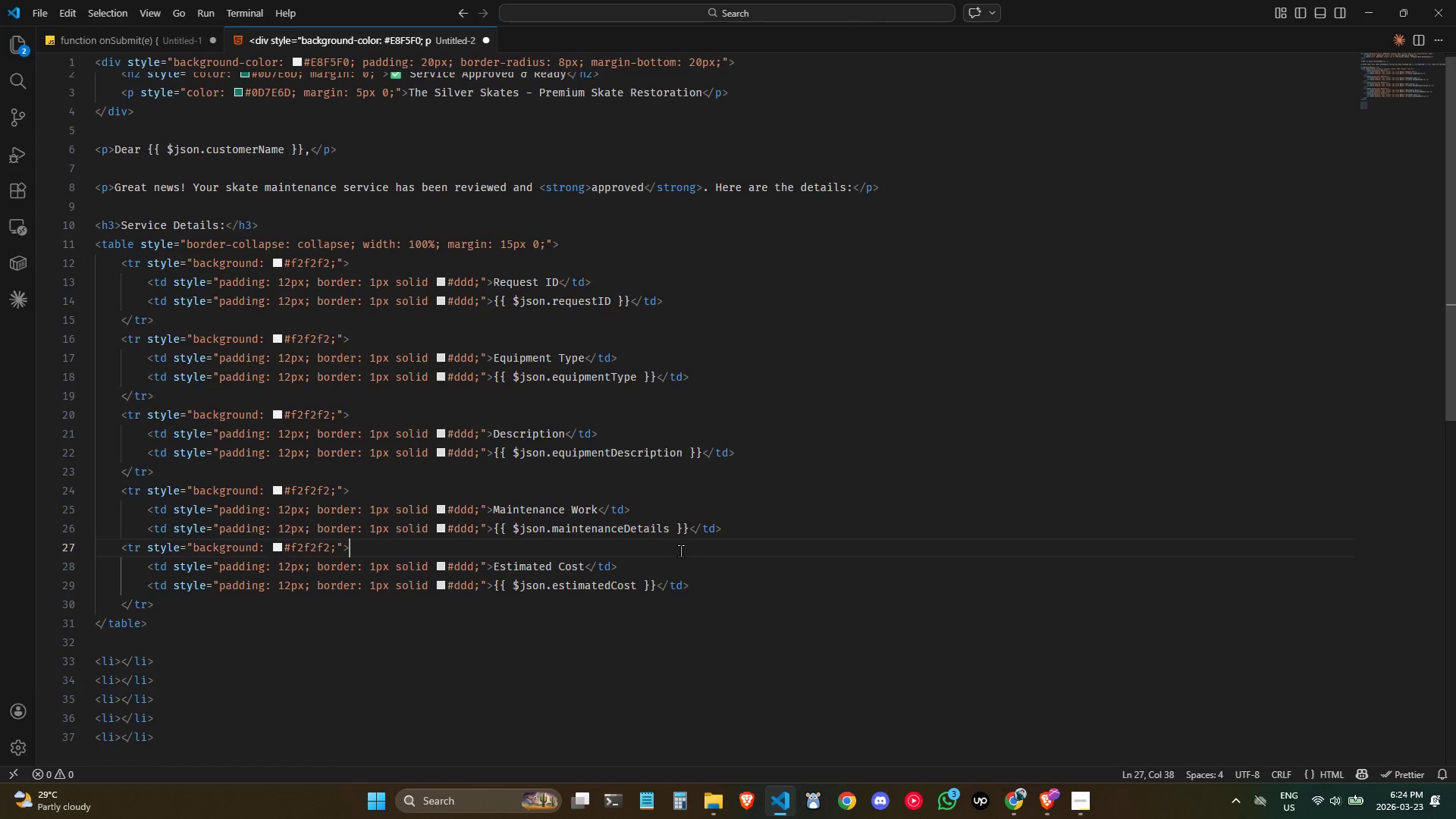 
key(Control+A)
 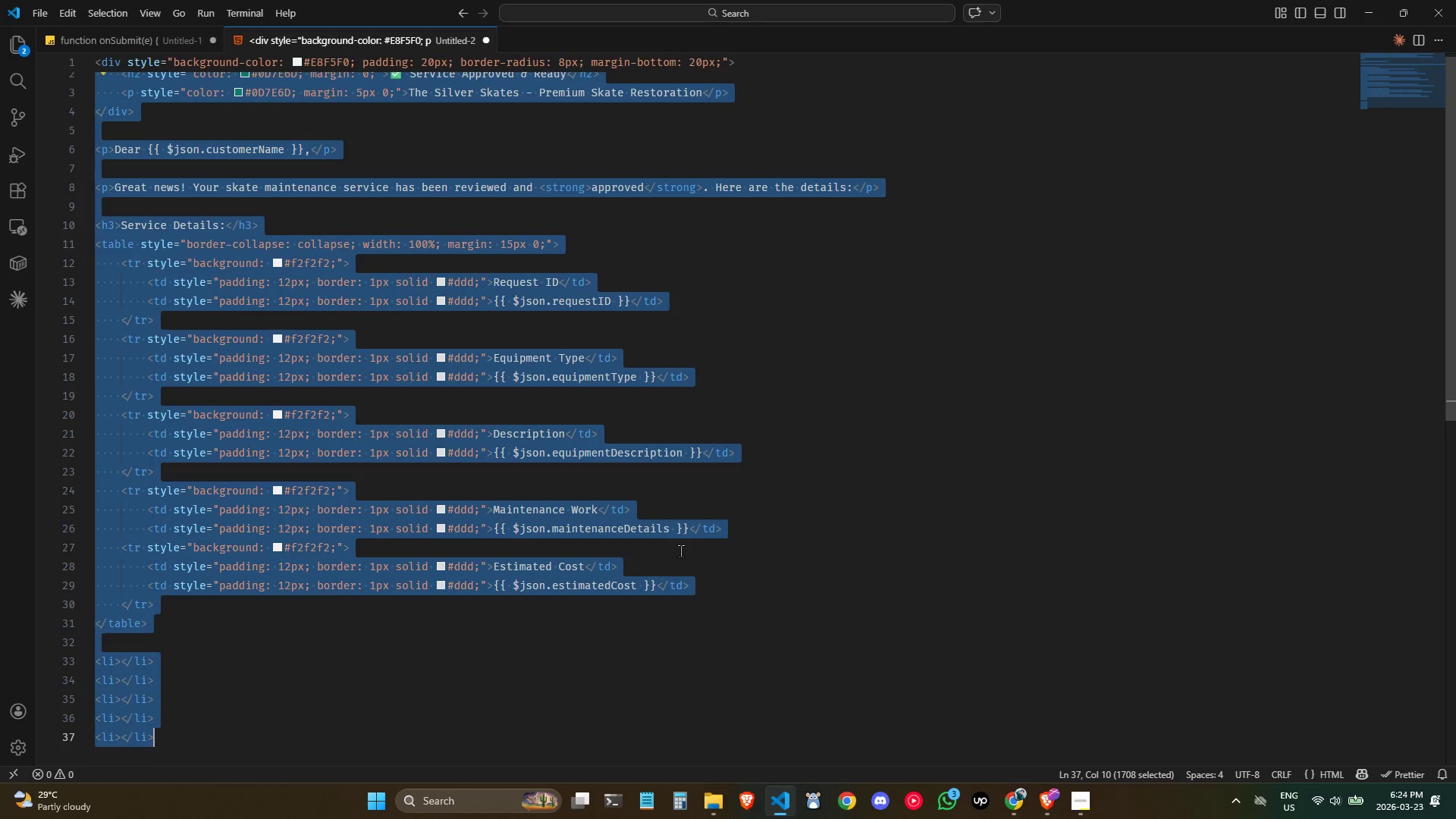 
key(Control+V)
 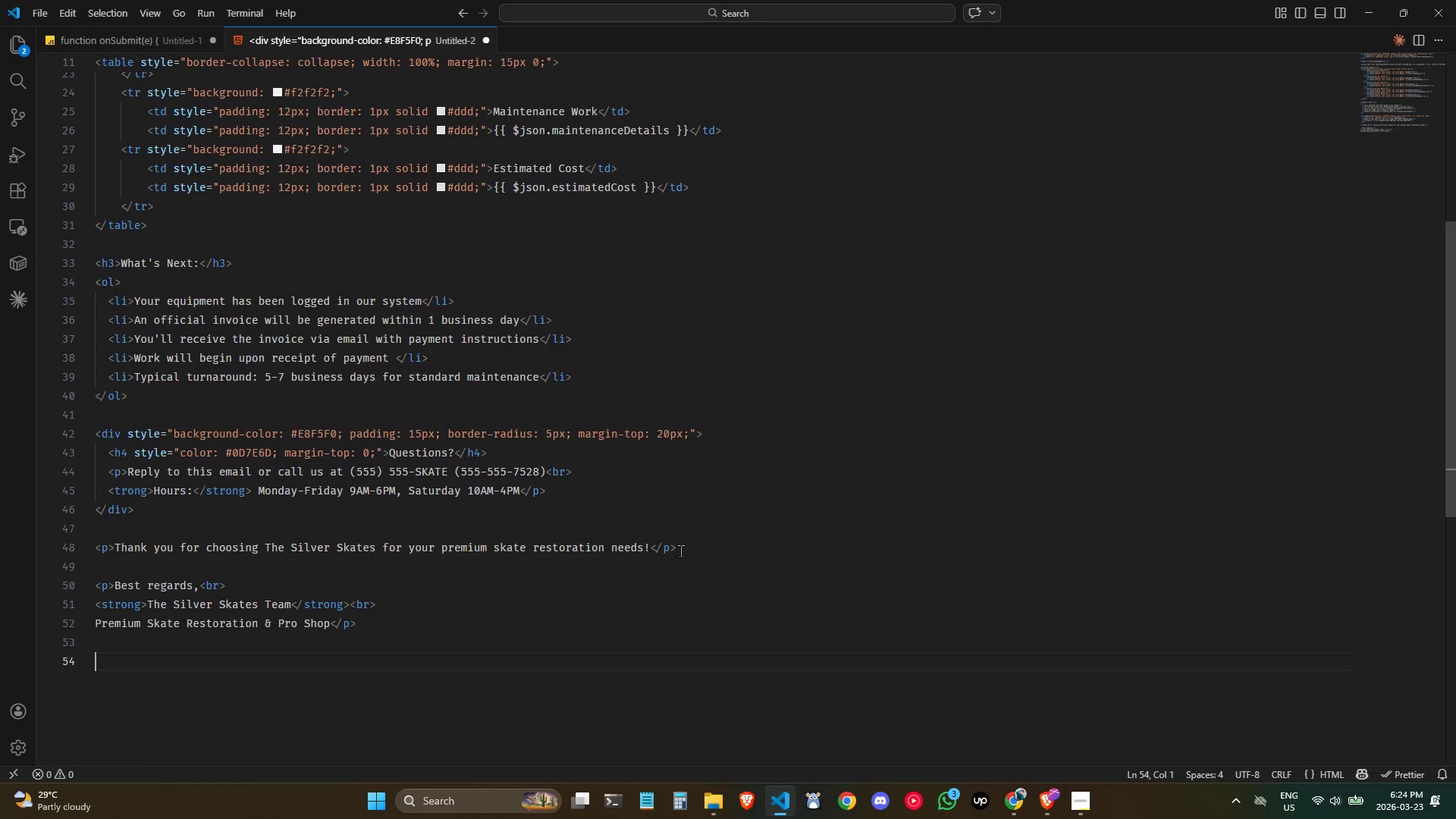 
scroll: coordinate [676, 558], scroll_direction: none, amount: 0.0
 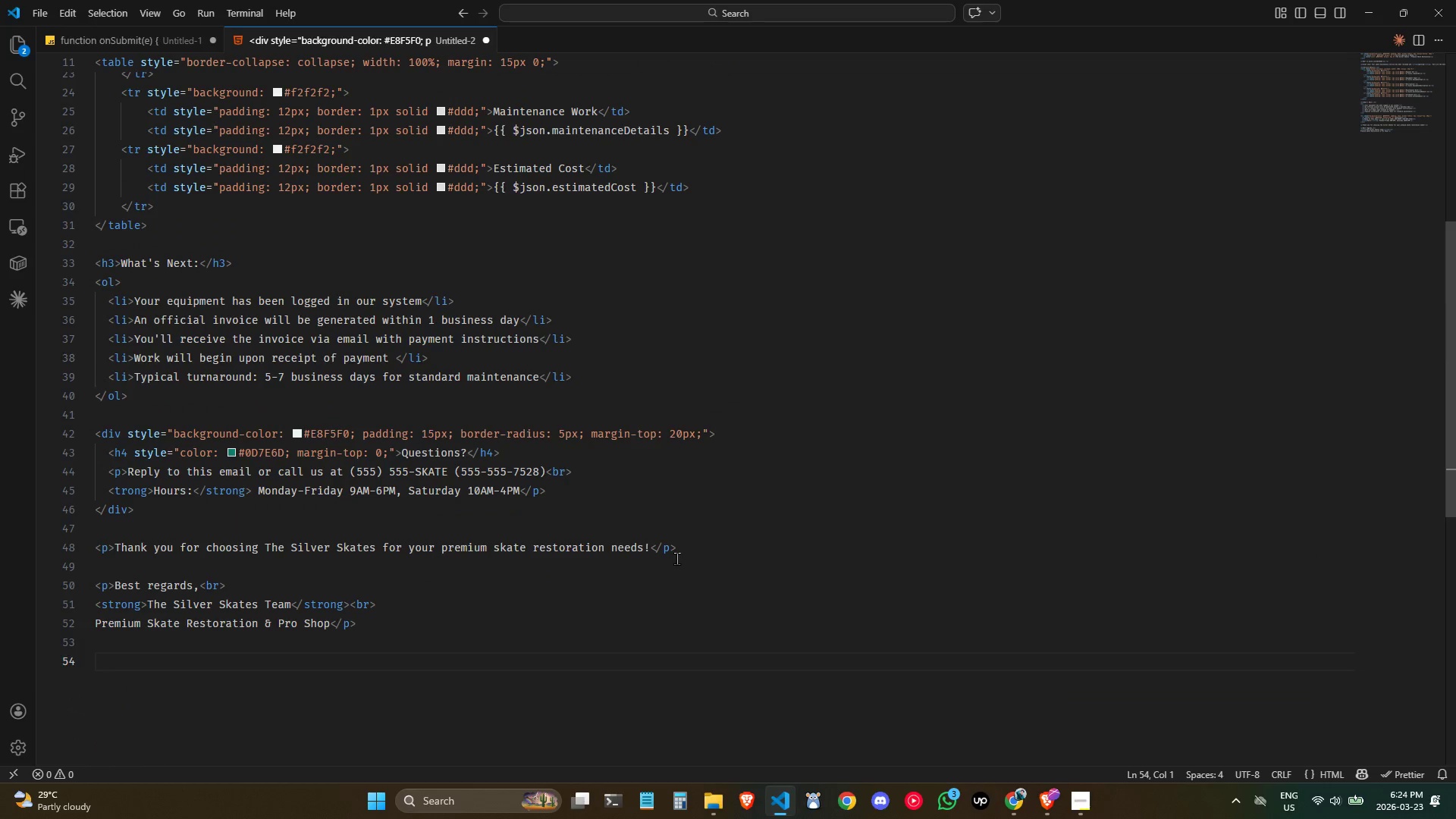 
key(Backspace)
 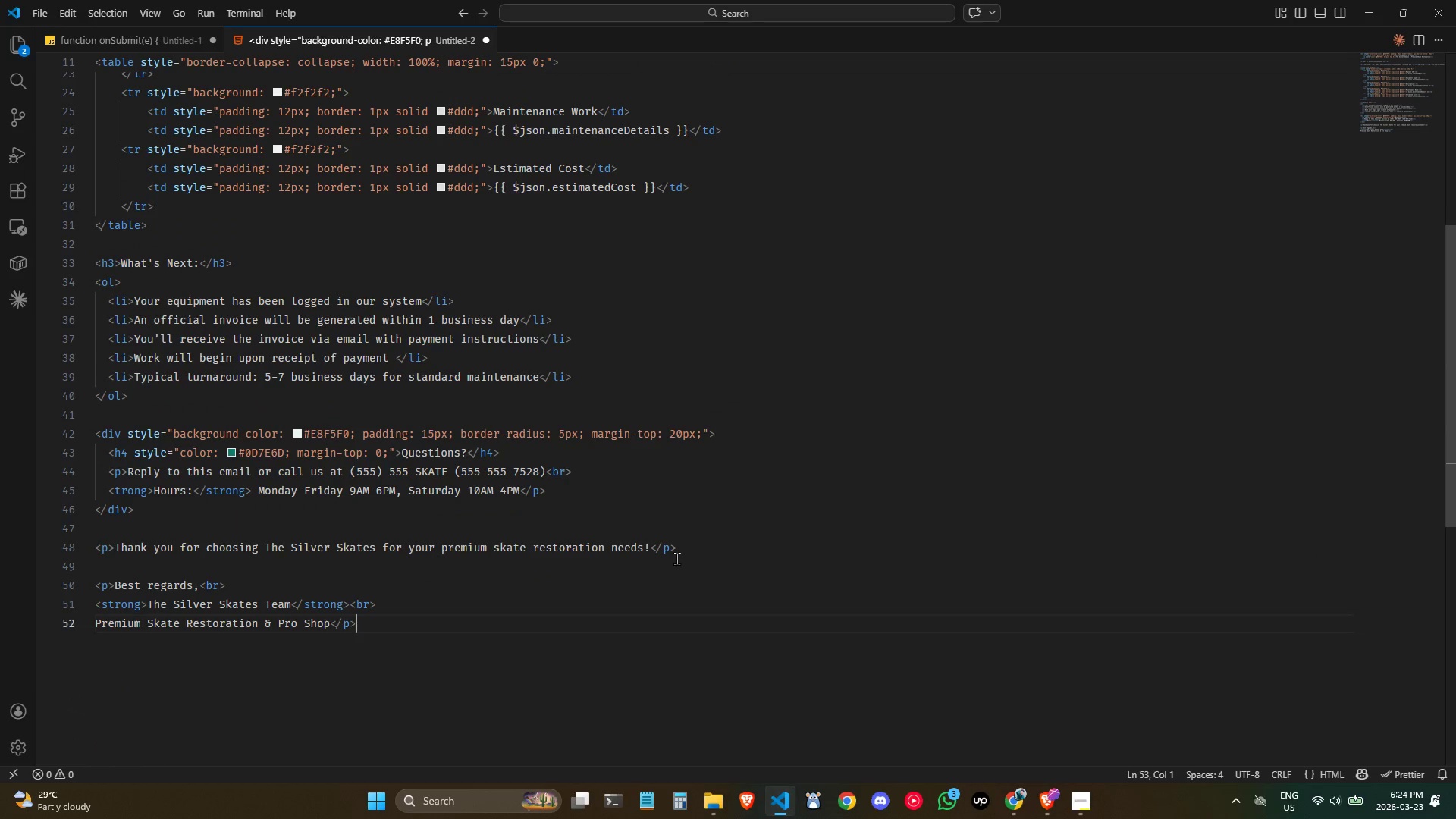 
key(Backspace)
 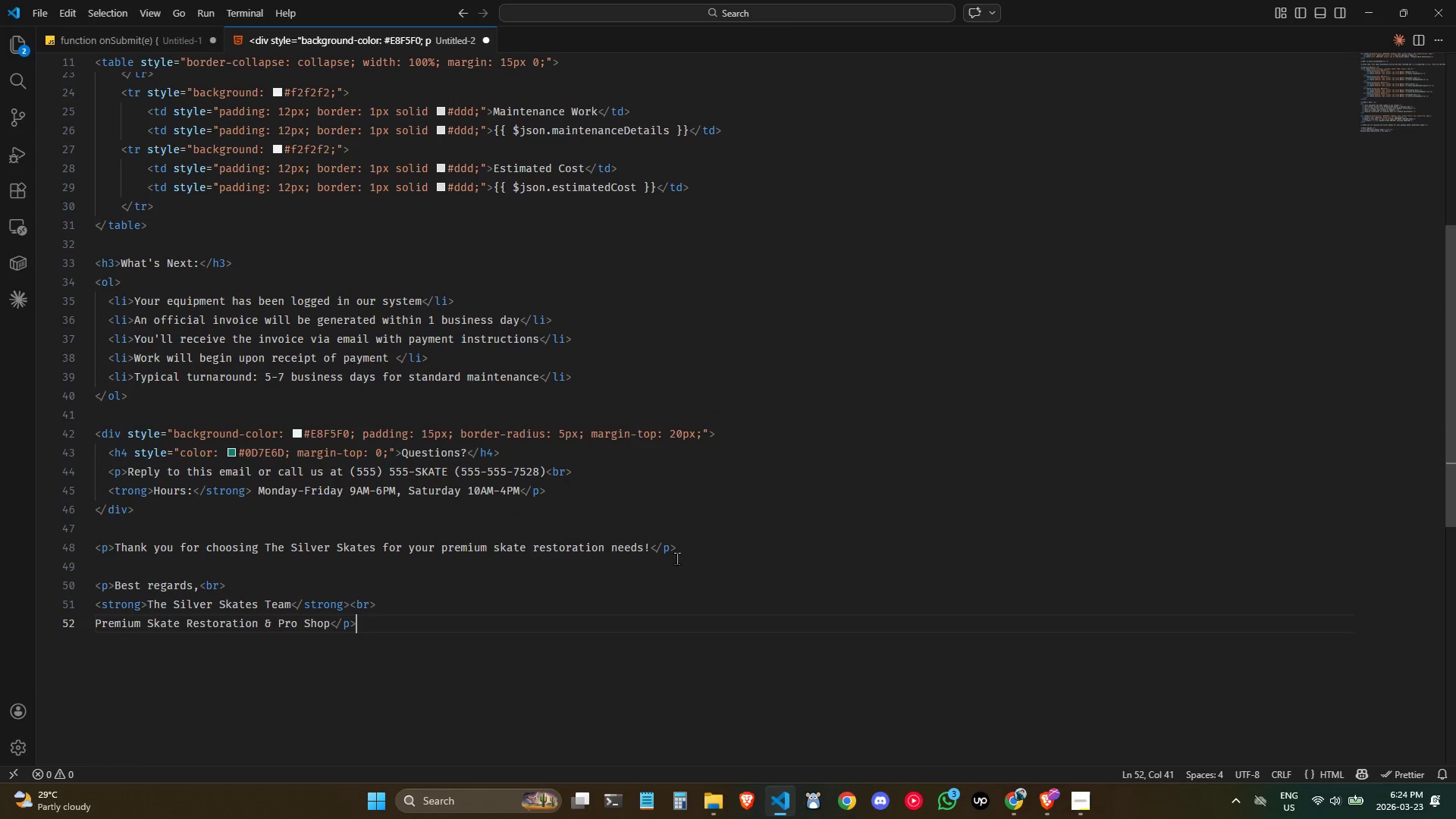 
key(ArrowLeft)
 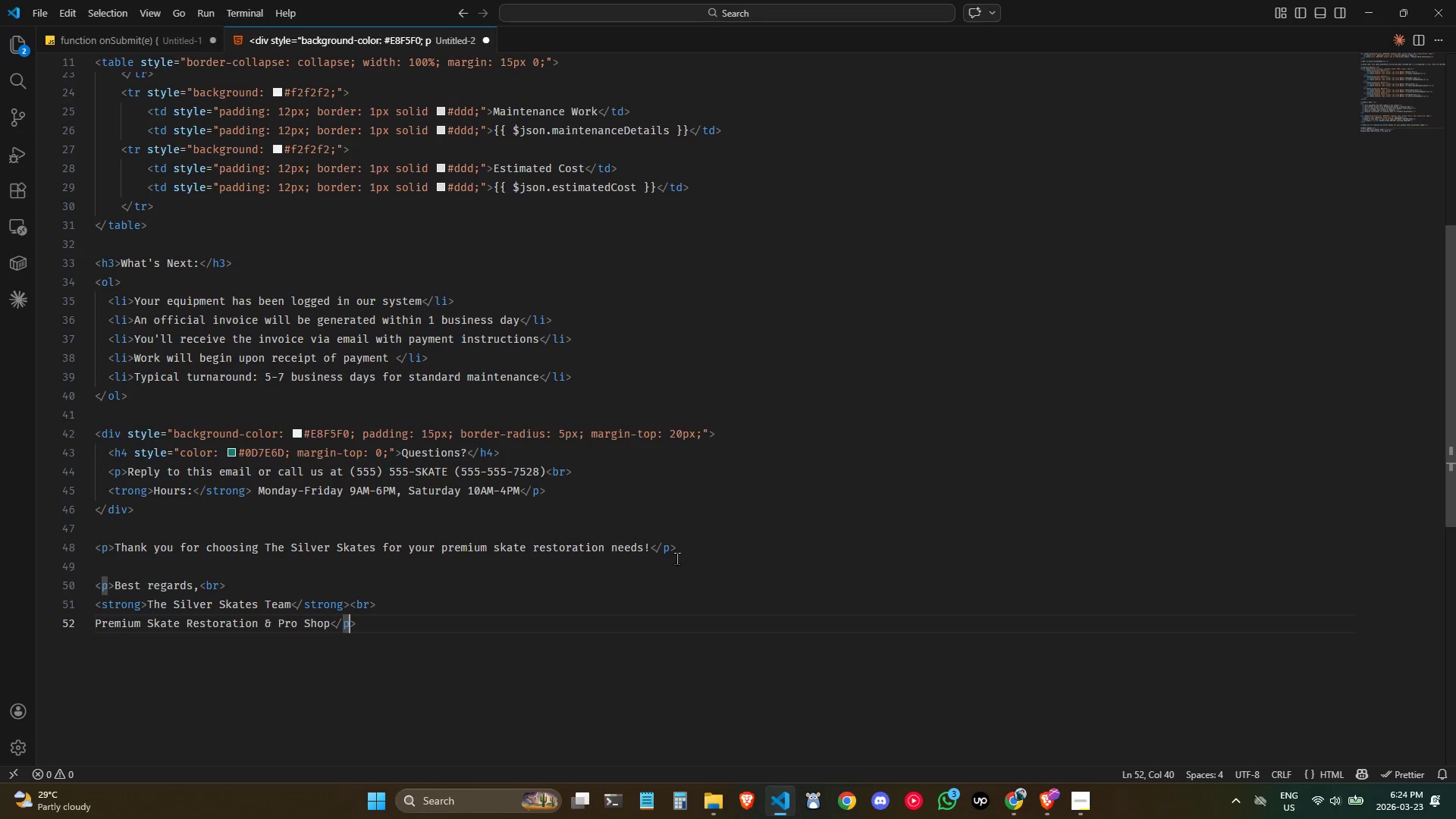 
key(ArrowLeft)
 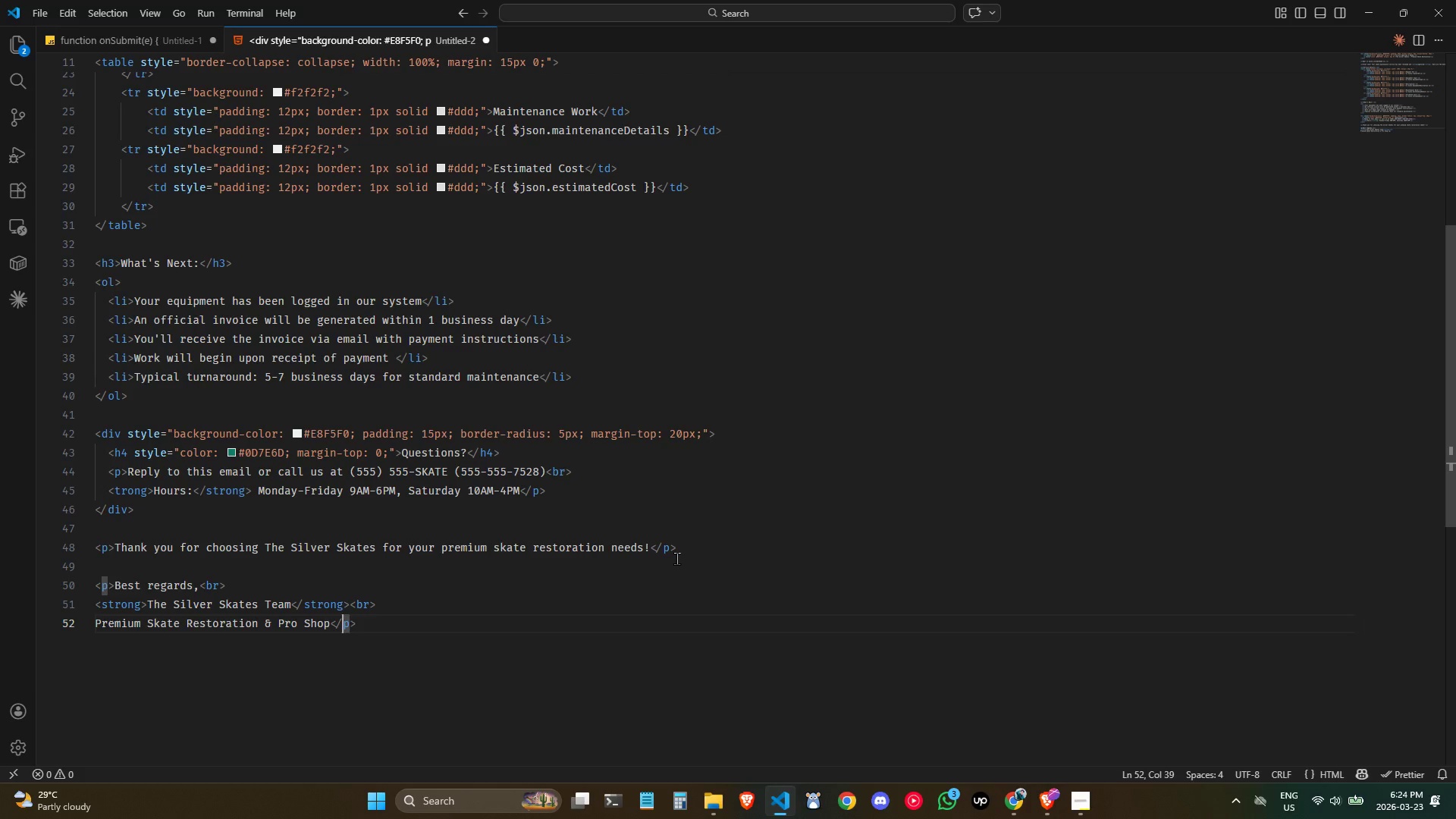 
key(ArrowLeft)
 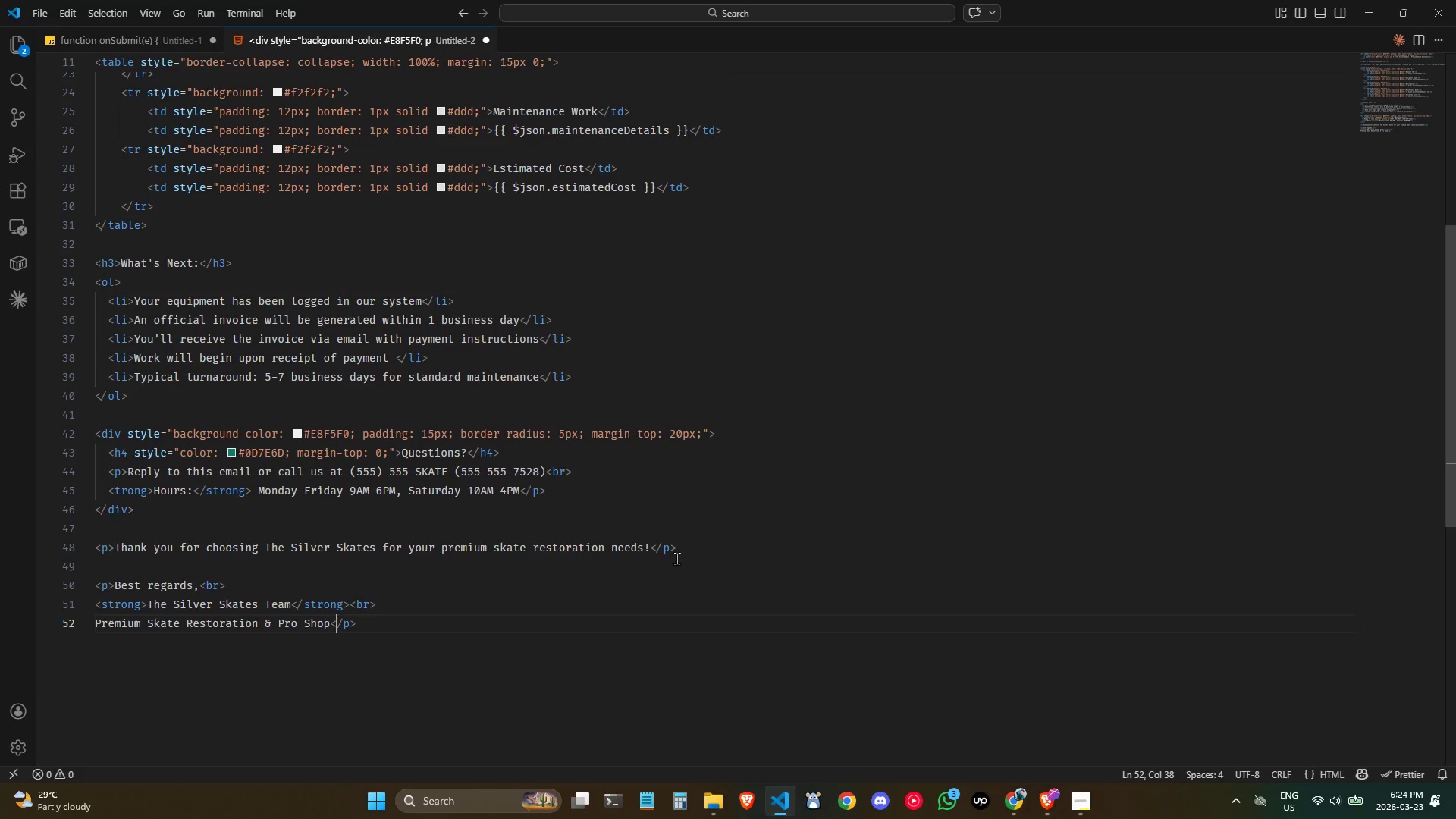 
key(ArrowLeft)
 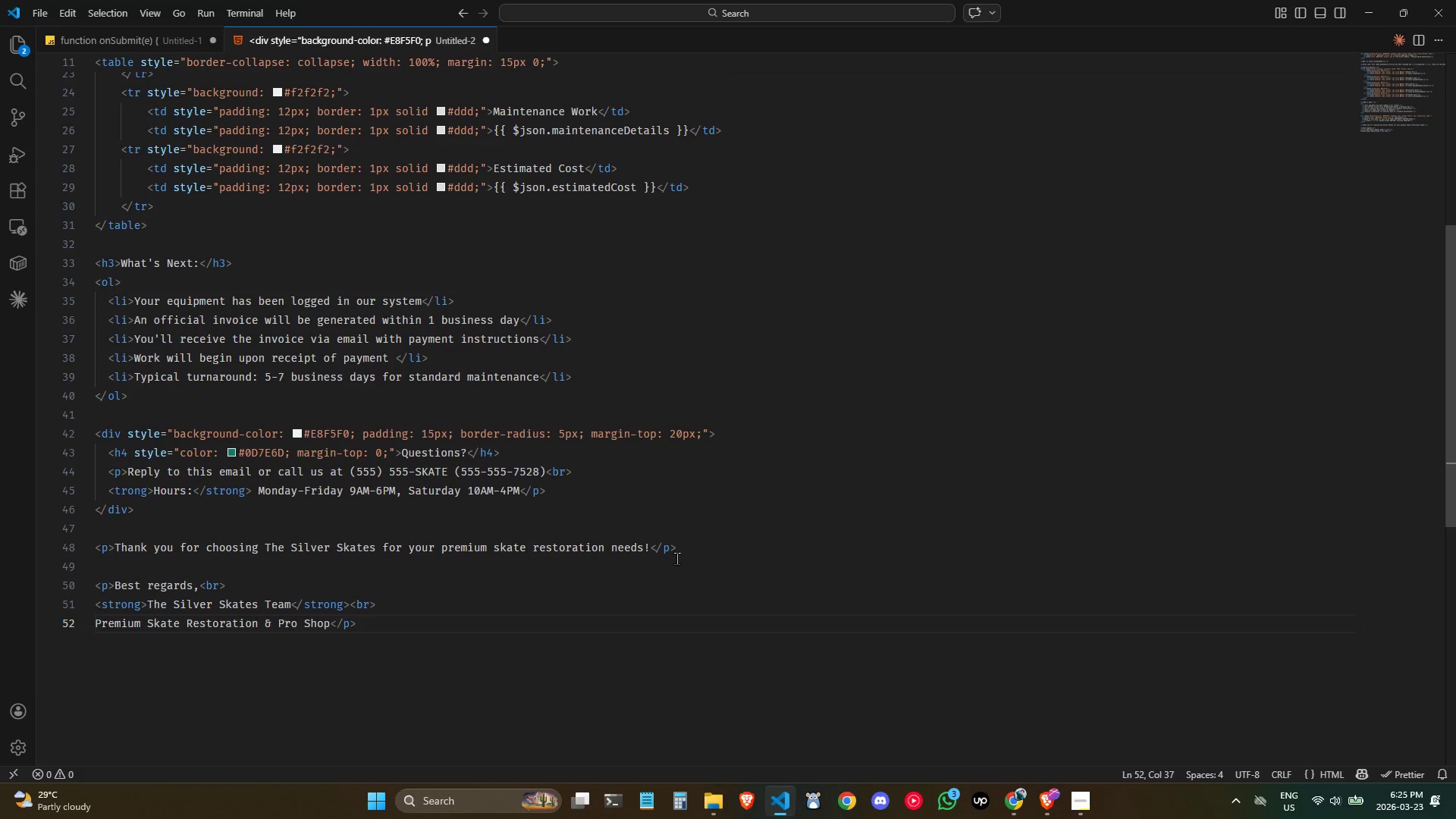 
key(Alt+AltLeft)
 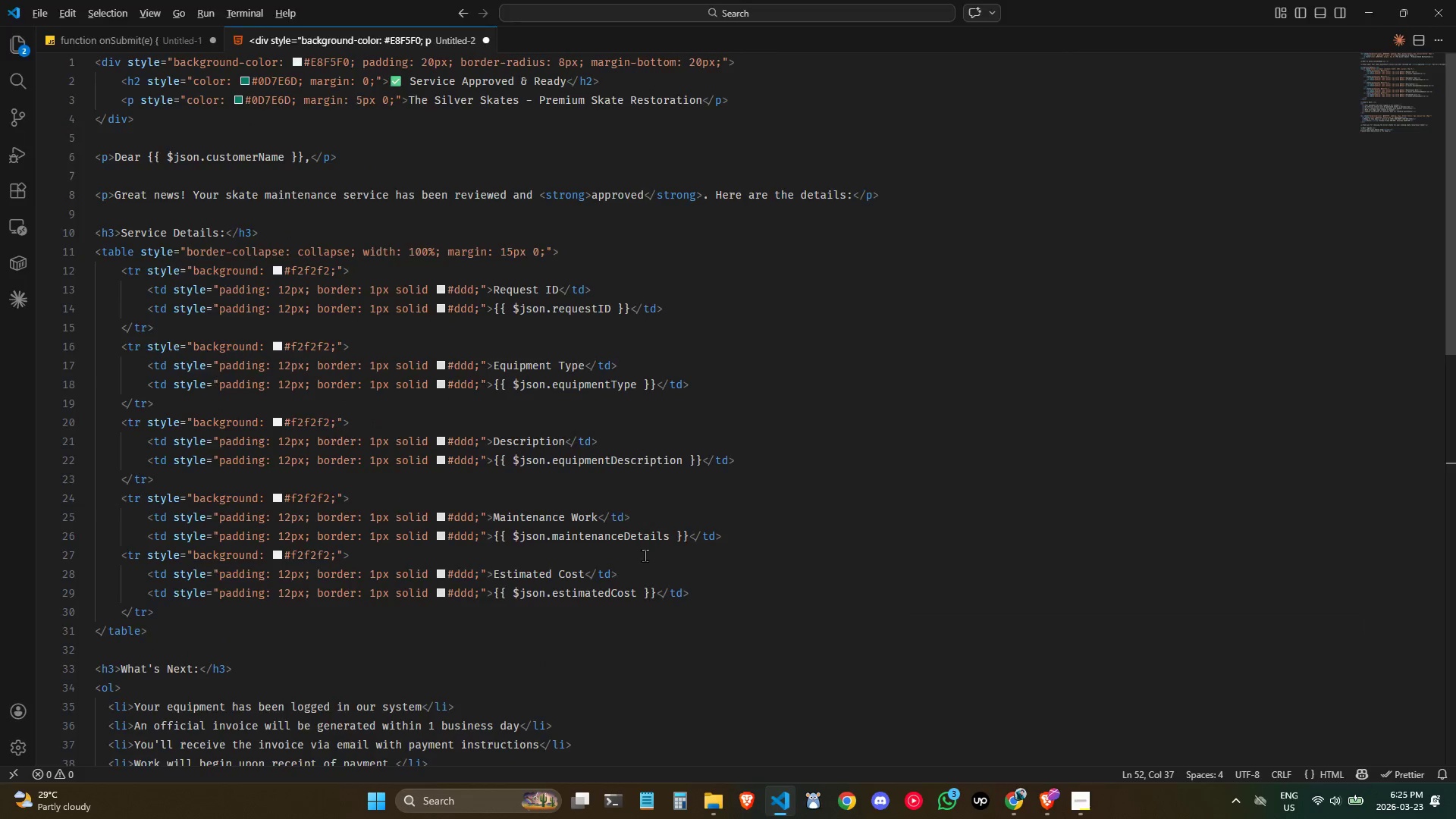 
scroll: coordinate [645, 555], scroll_direction: up, amount: 15.0
 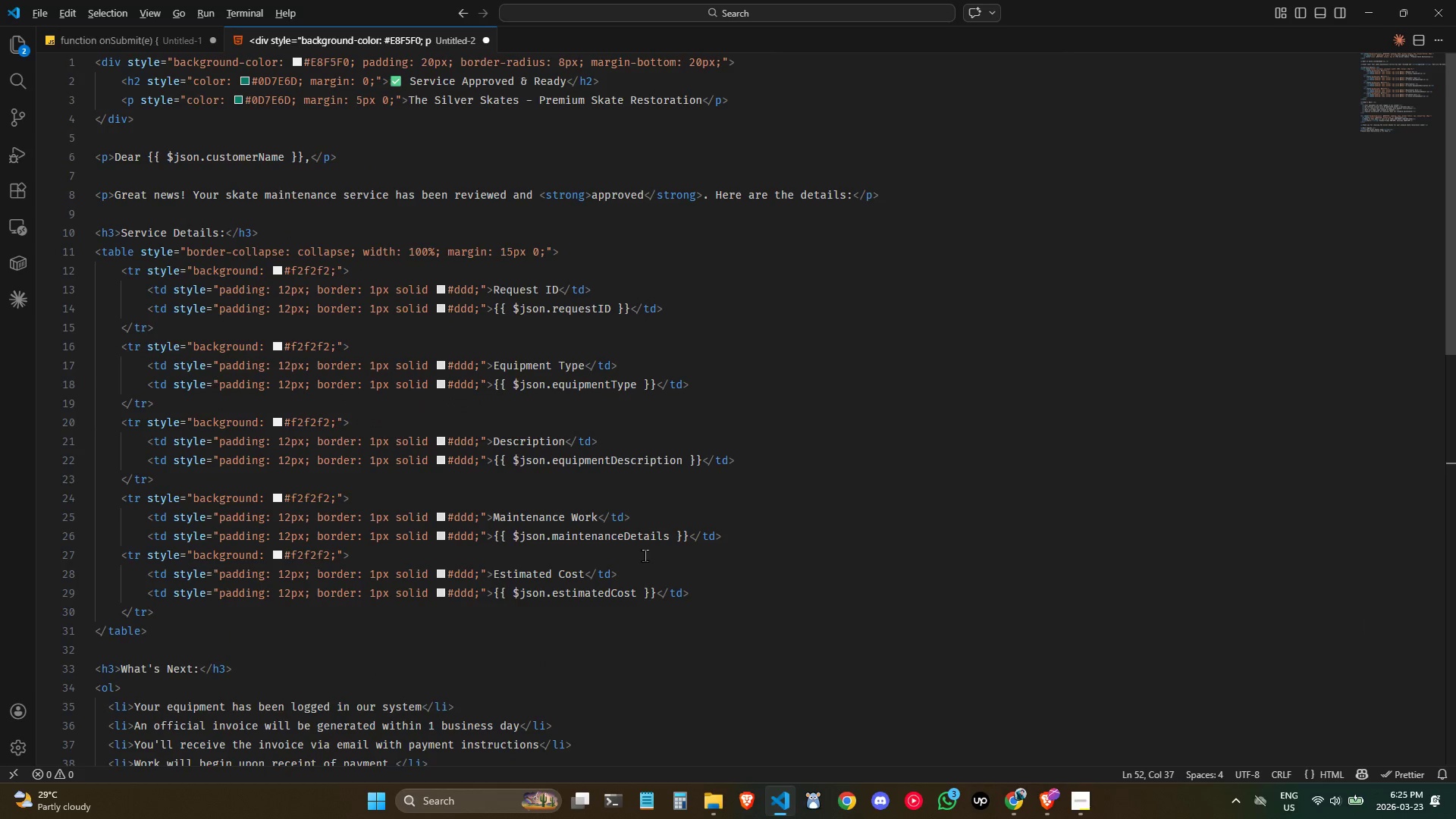 
key(Alt+Tab)
 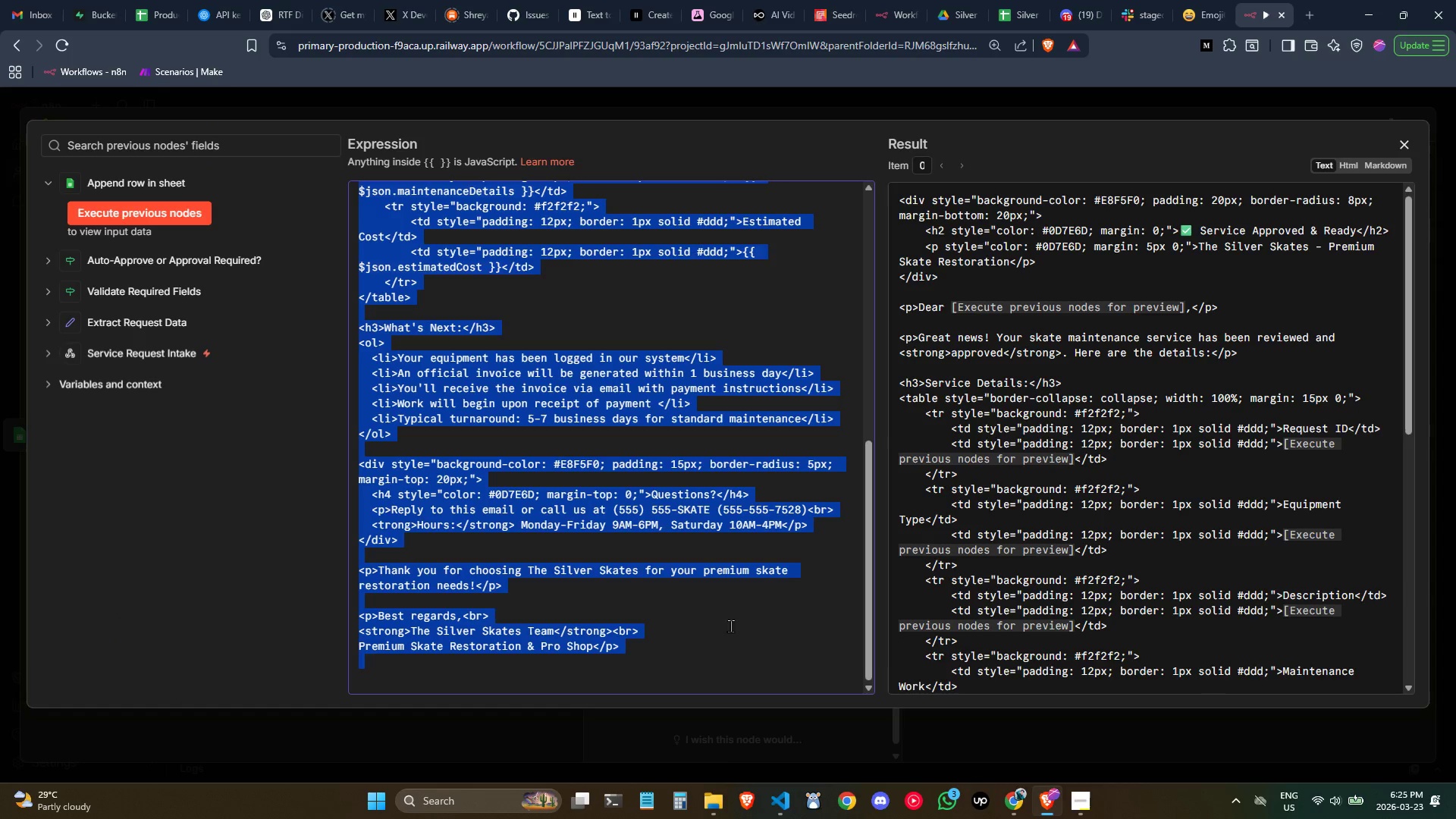 
left_click([717, 657])
 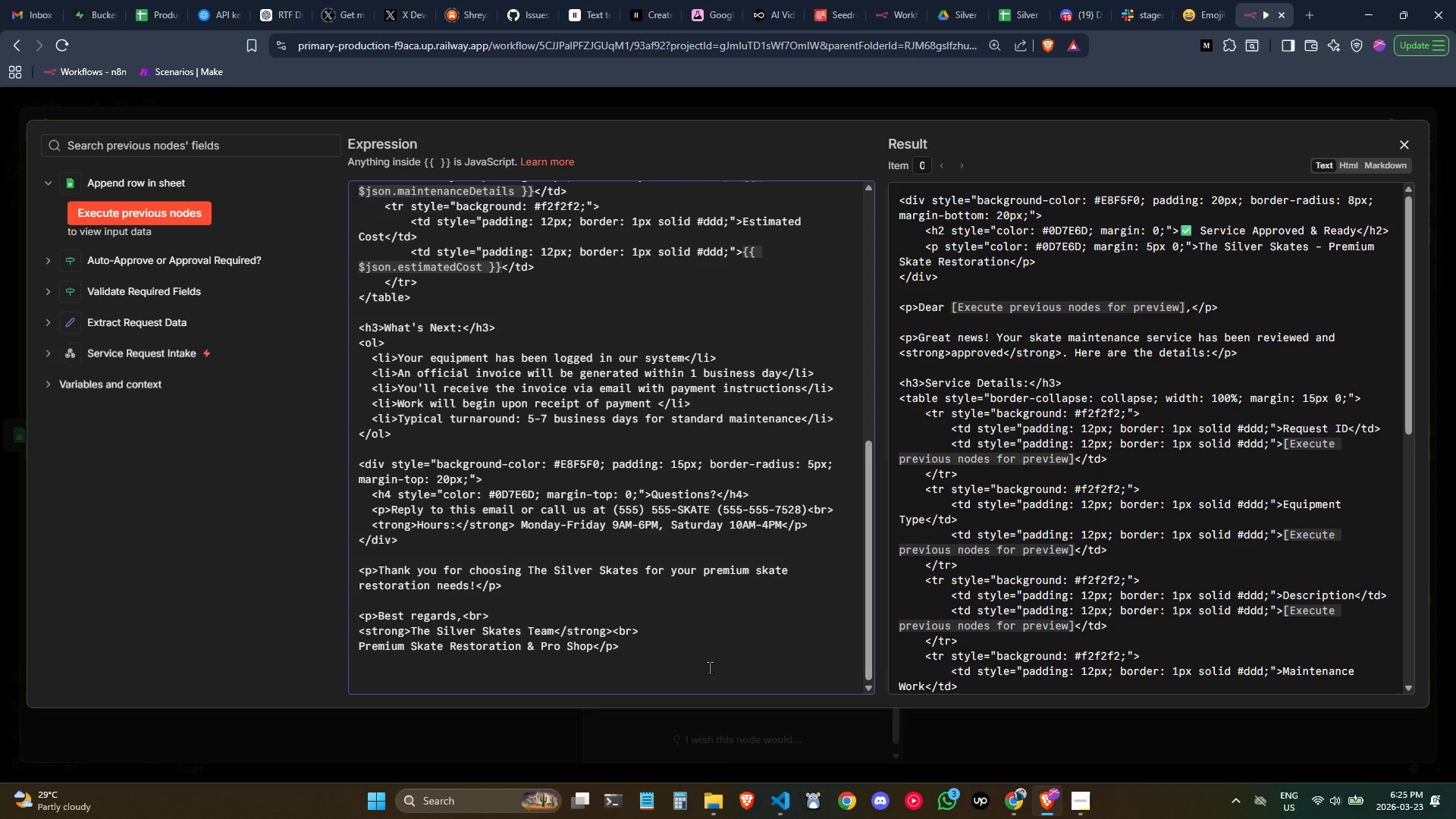 
key(Backspace)
 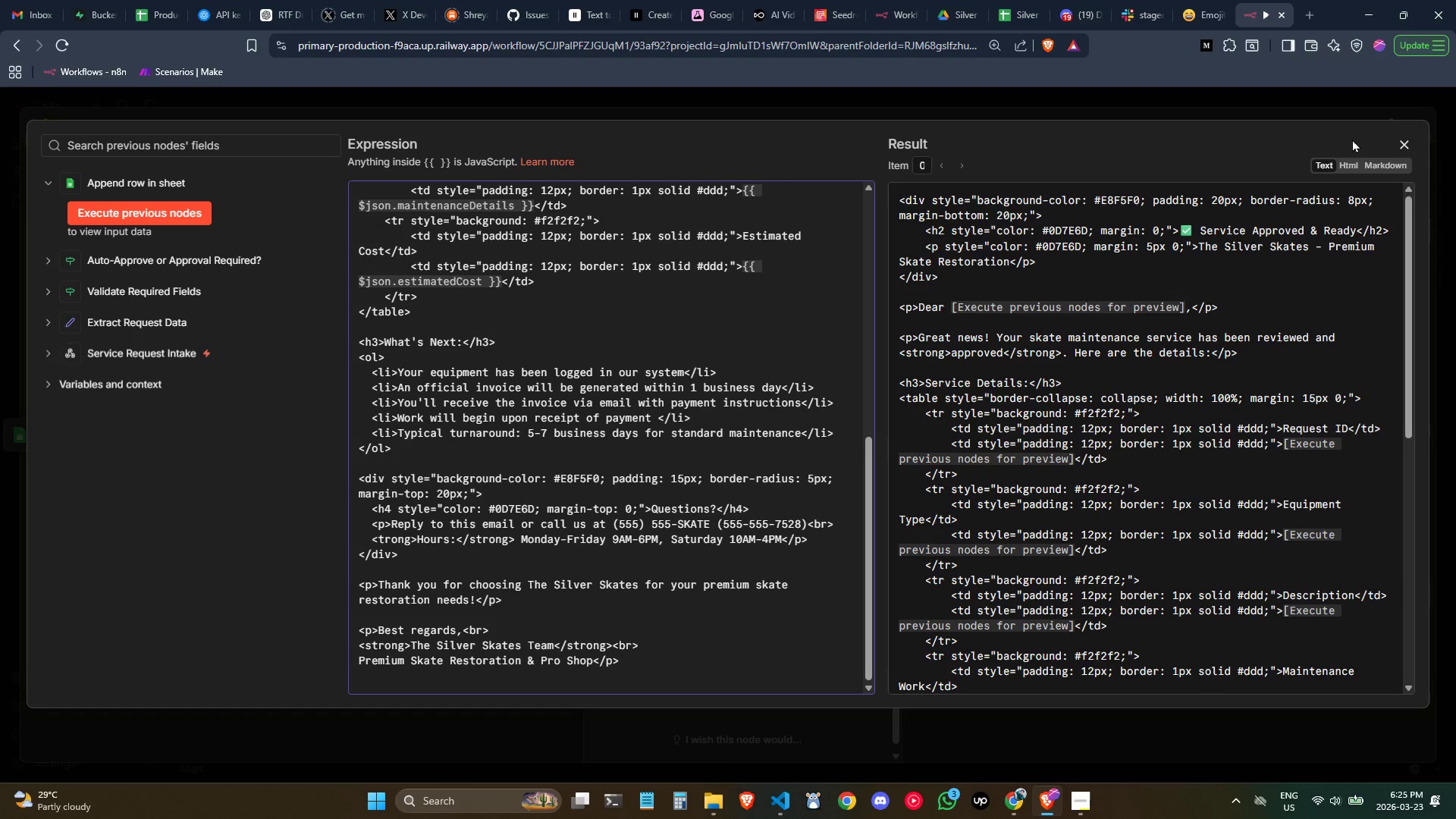 
left_click([1407, 143])
 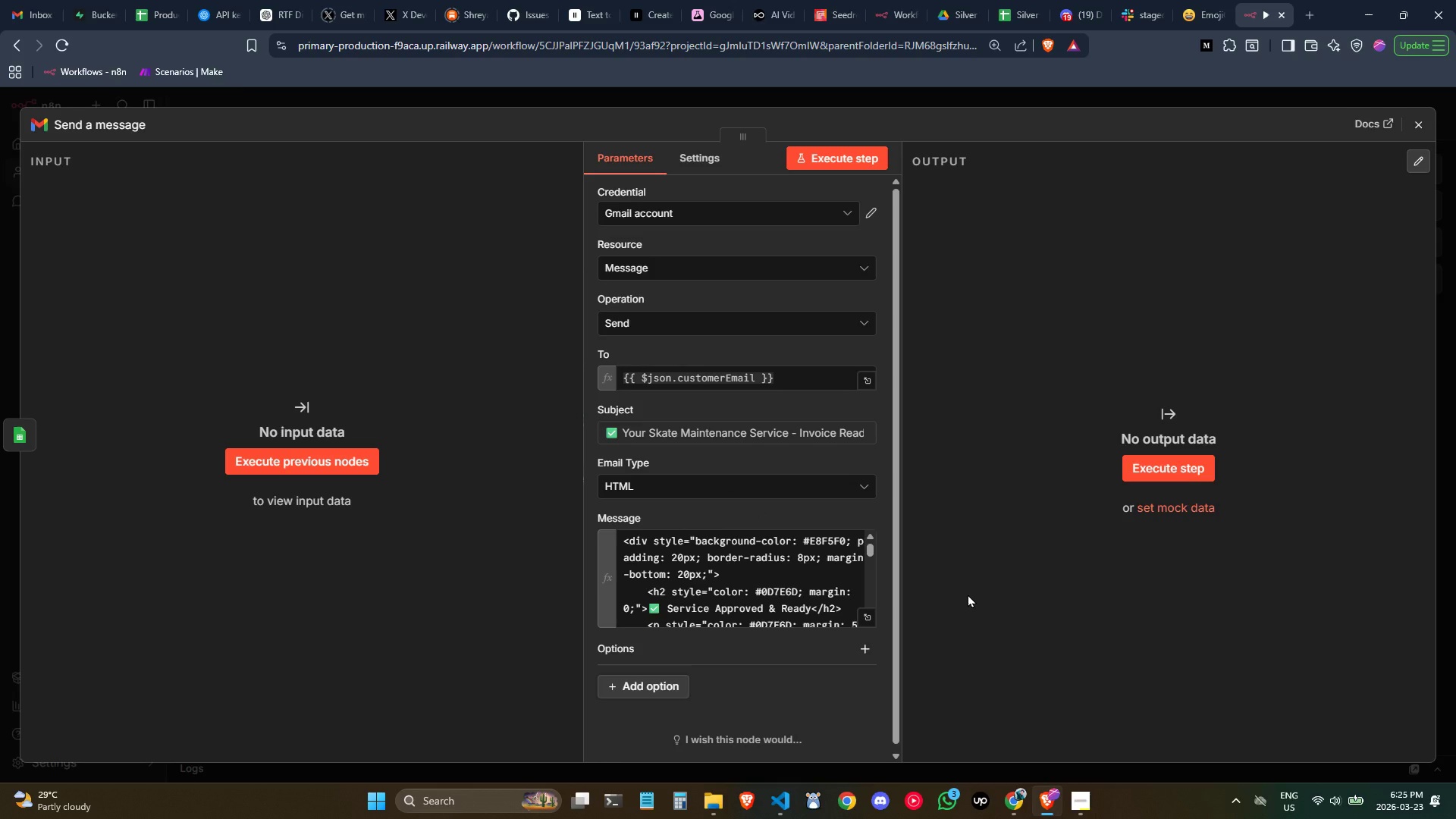 
wait(12.12)
 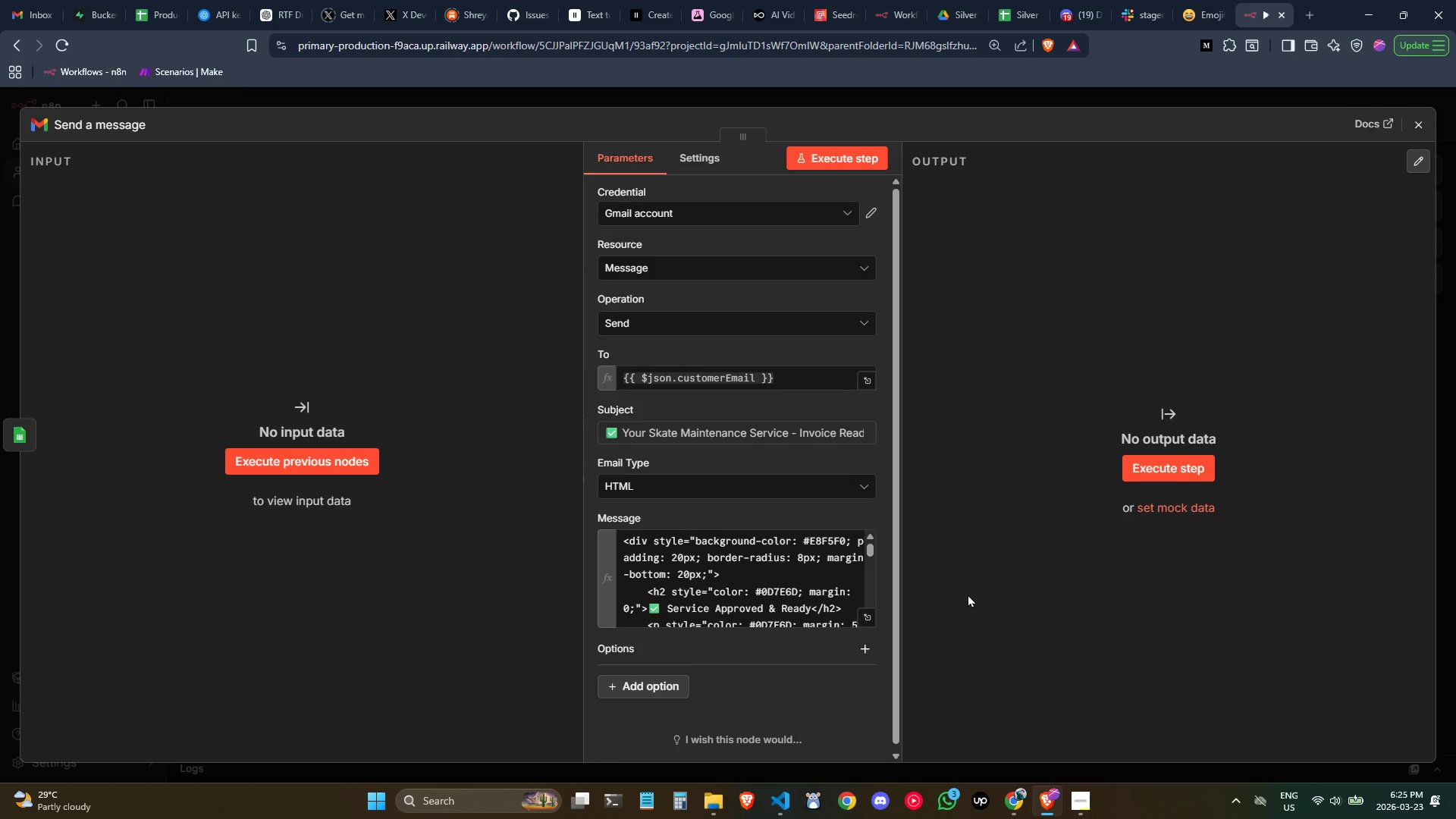 
left_click([1415, 127])
 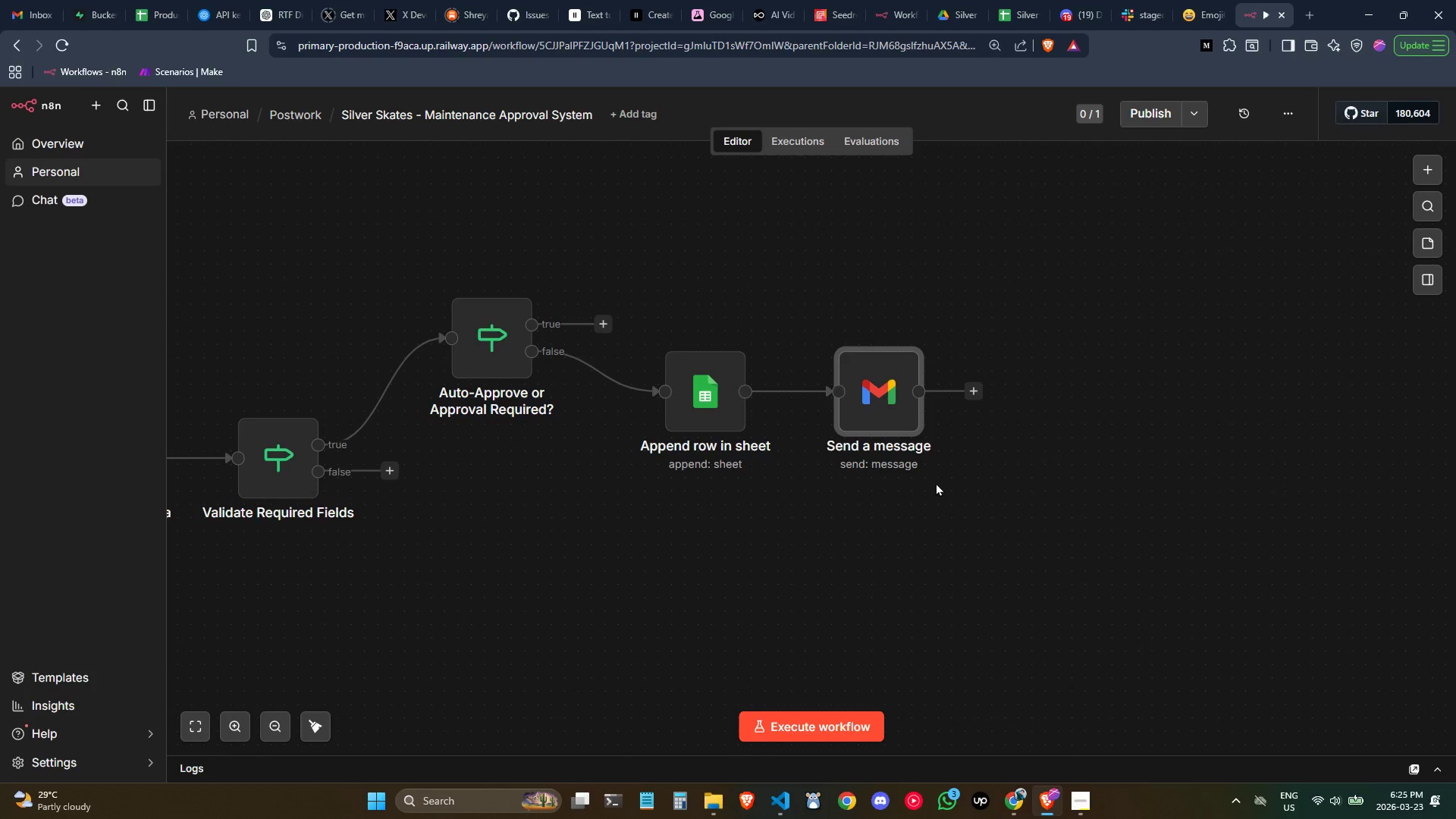 
double_click([866, 399])
 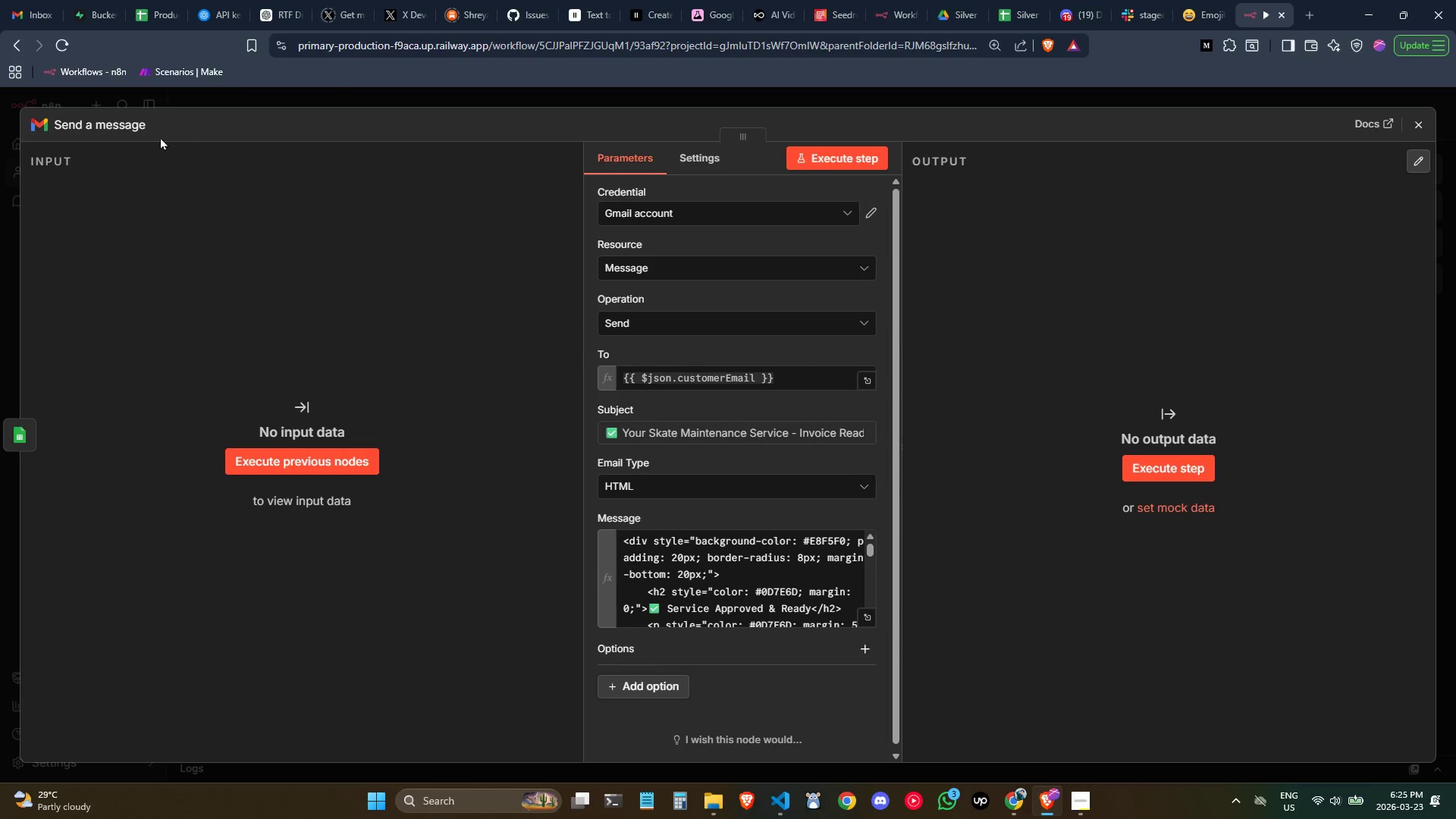 
left_click([71, 123])
 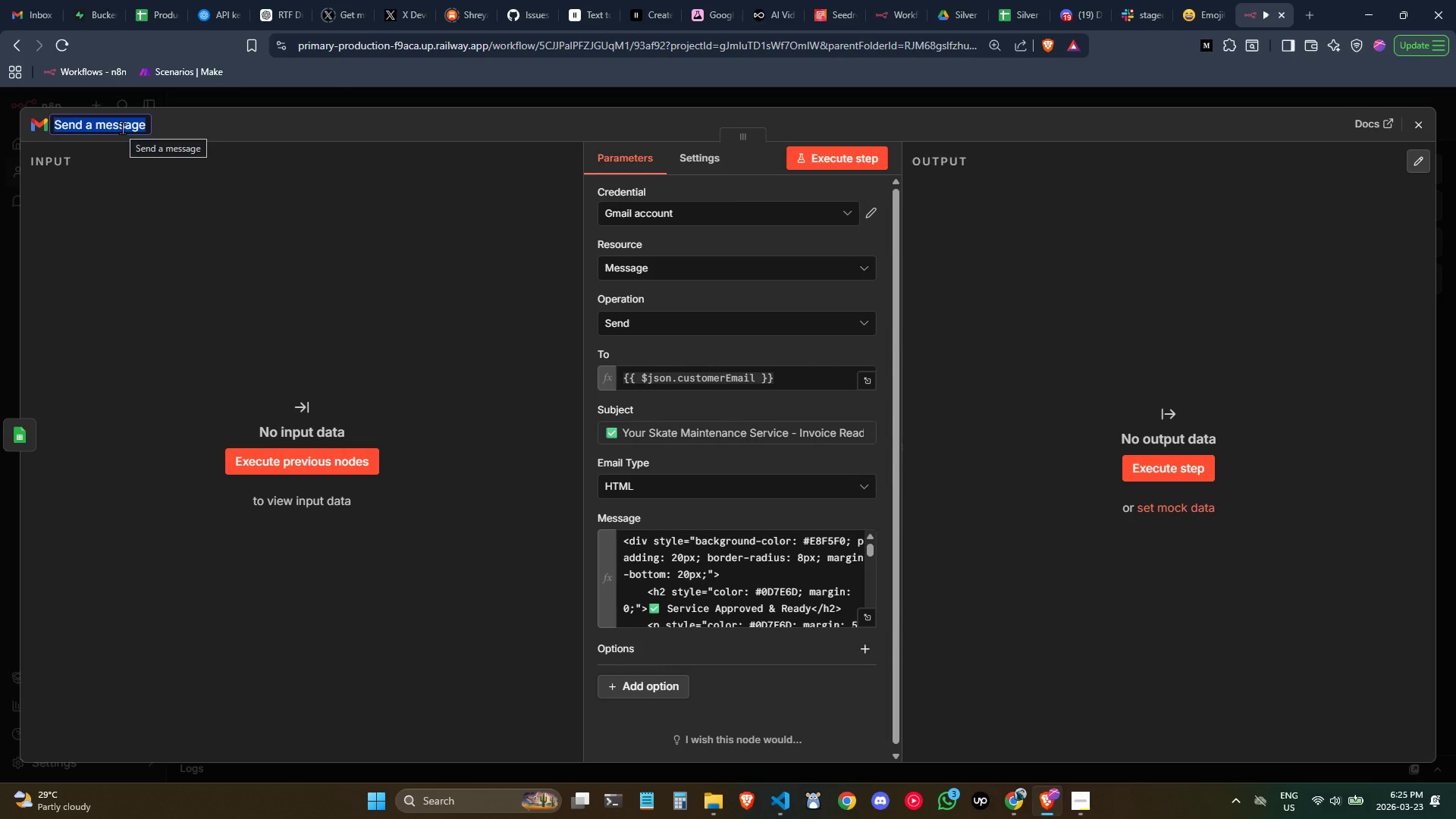 
wait(15.59)
 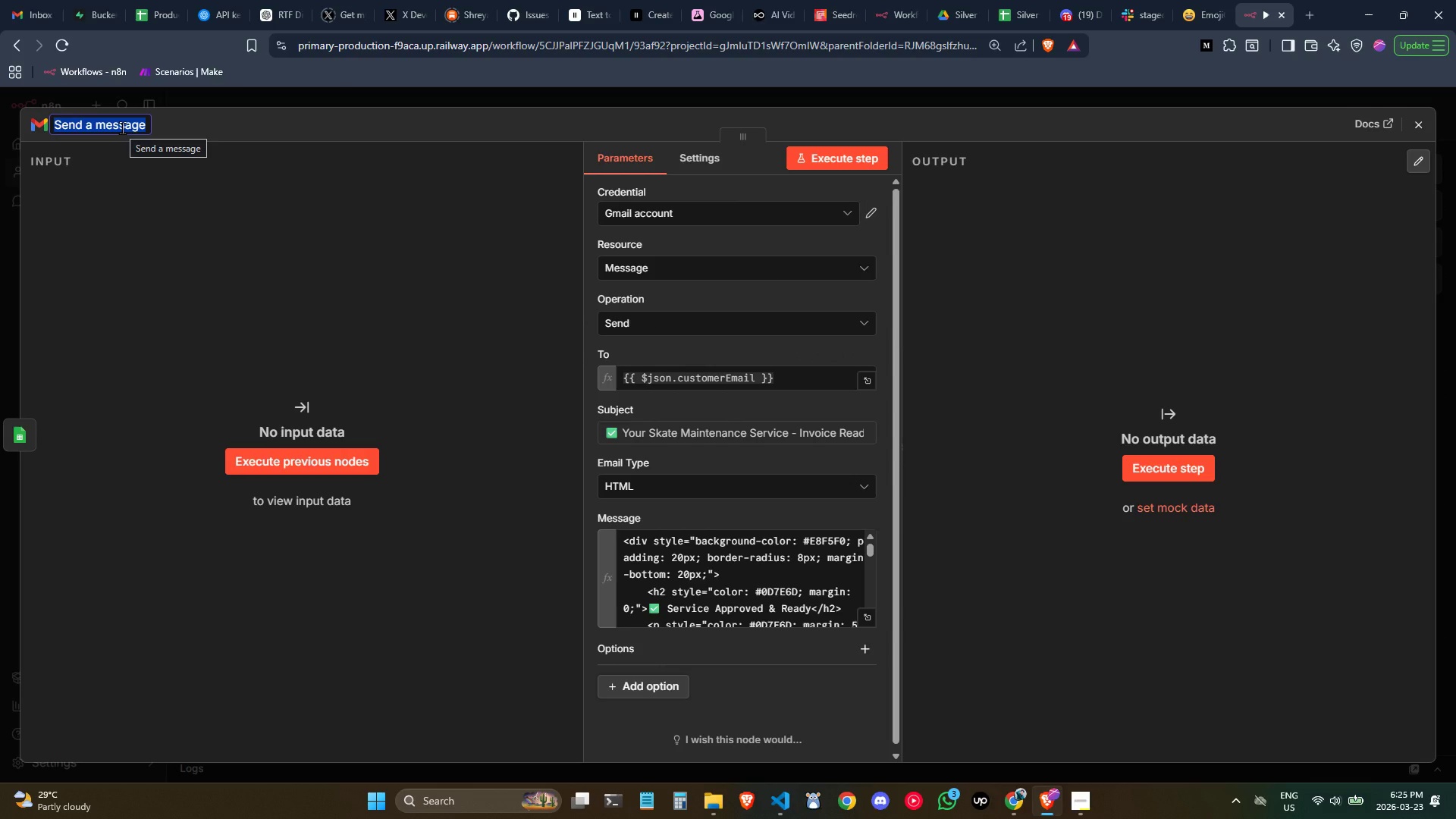 
type(Send Invioce)
 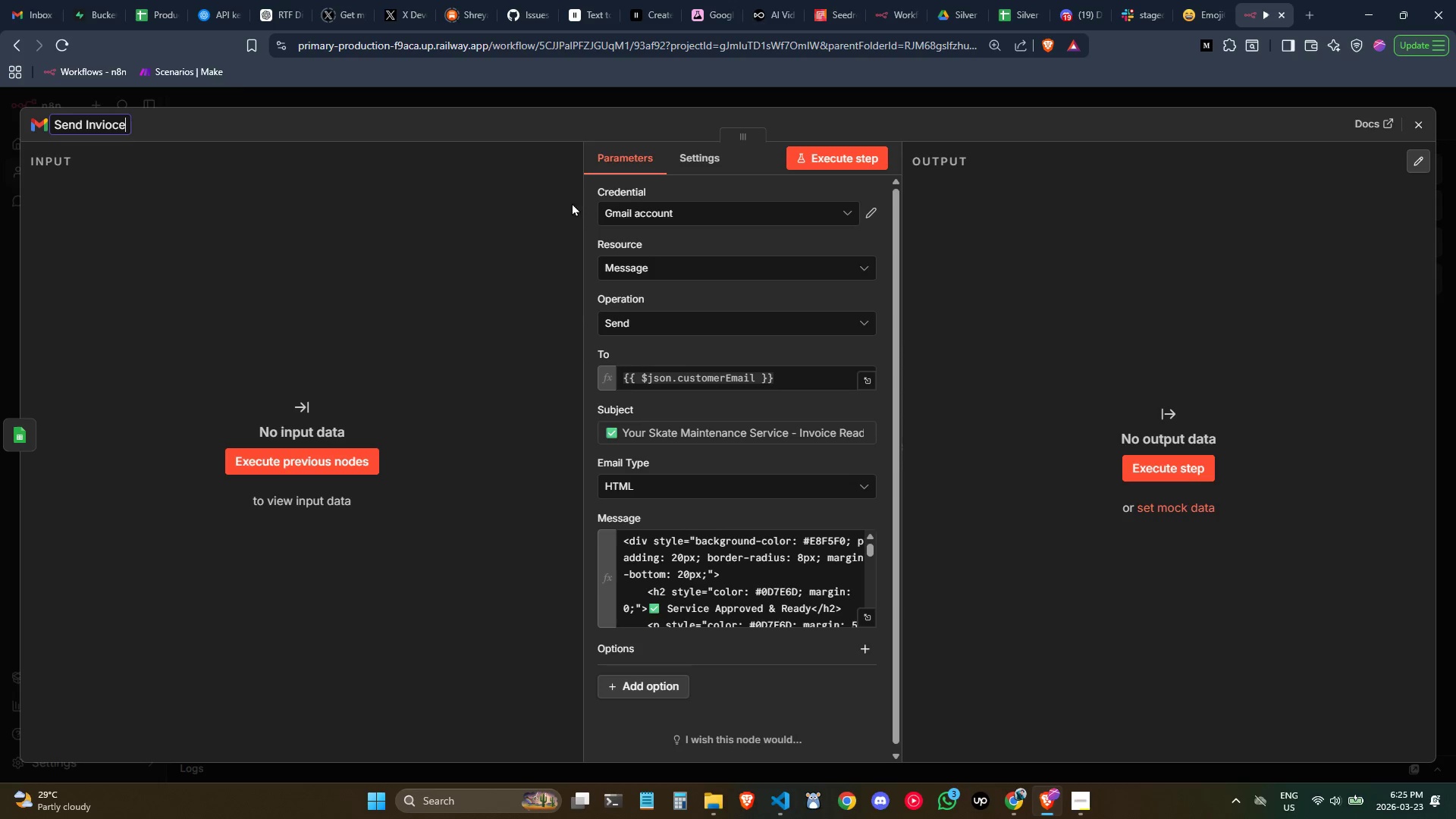 
type( )
key(Backspace)
key(Backspace)
key(Backspace)
key(Backspace)
key(Backspace)
type(oice Ready - Customer Email)
 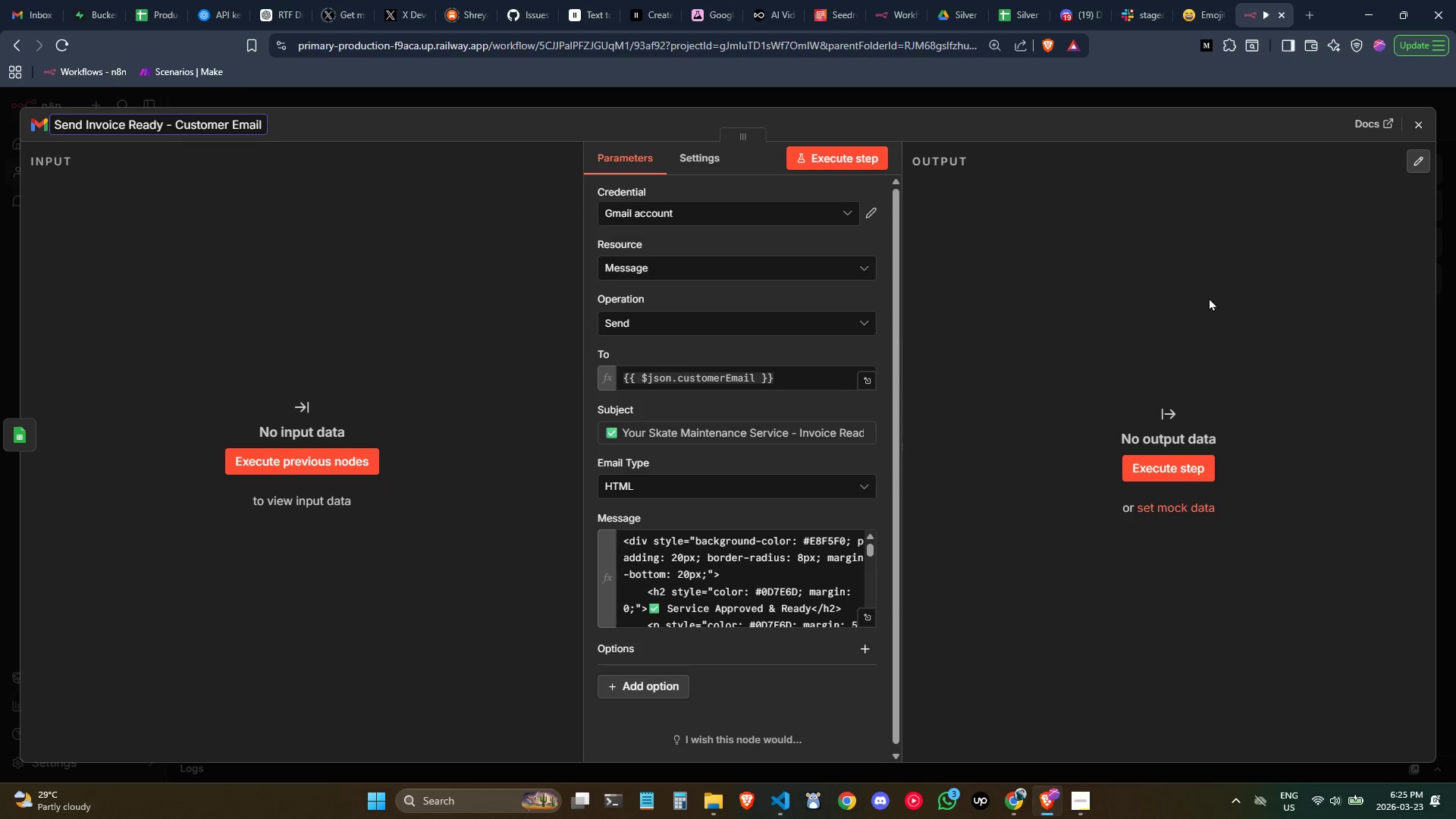 
left_click([1414, 135])
 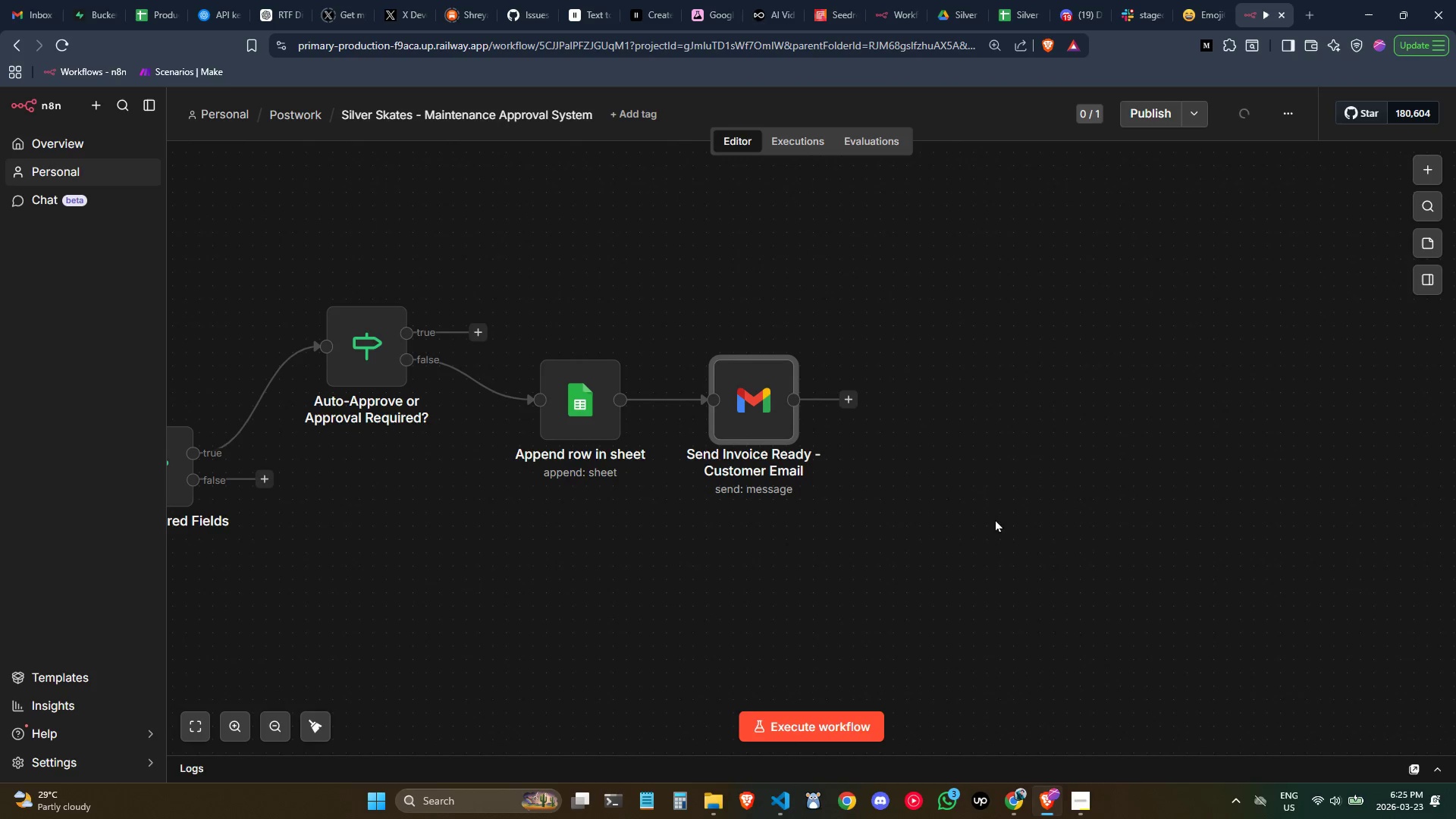 
left_click([1075, 806])